 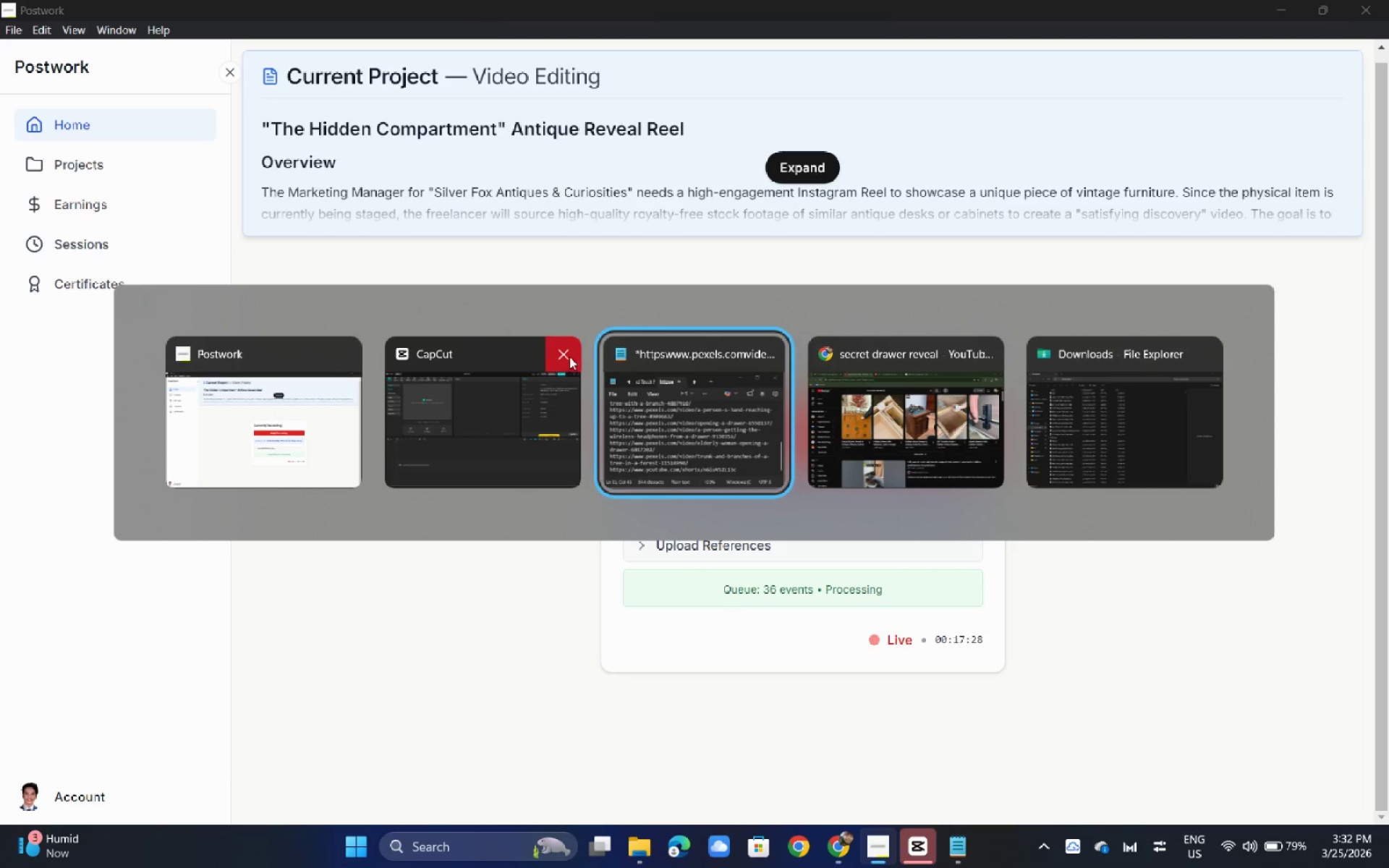 
key(Alt+Tab)
 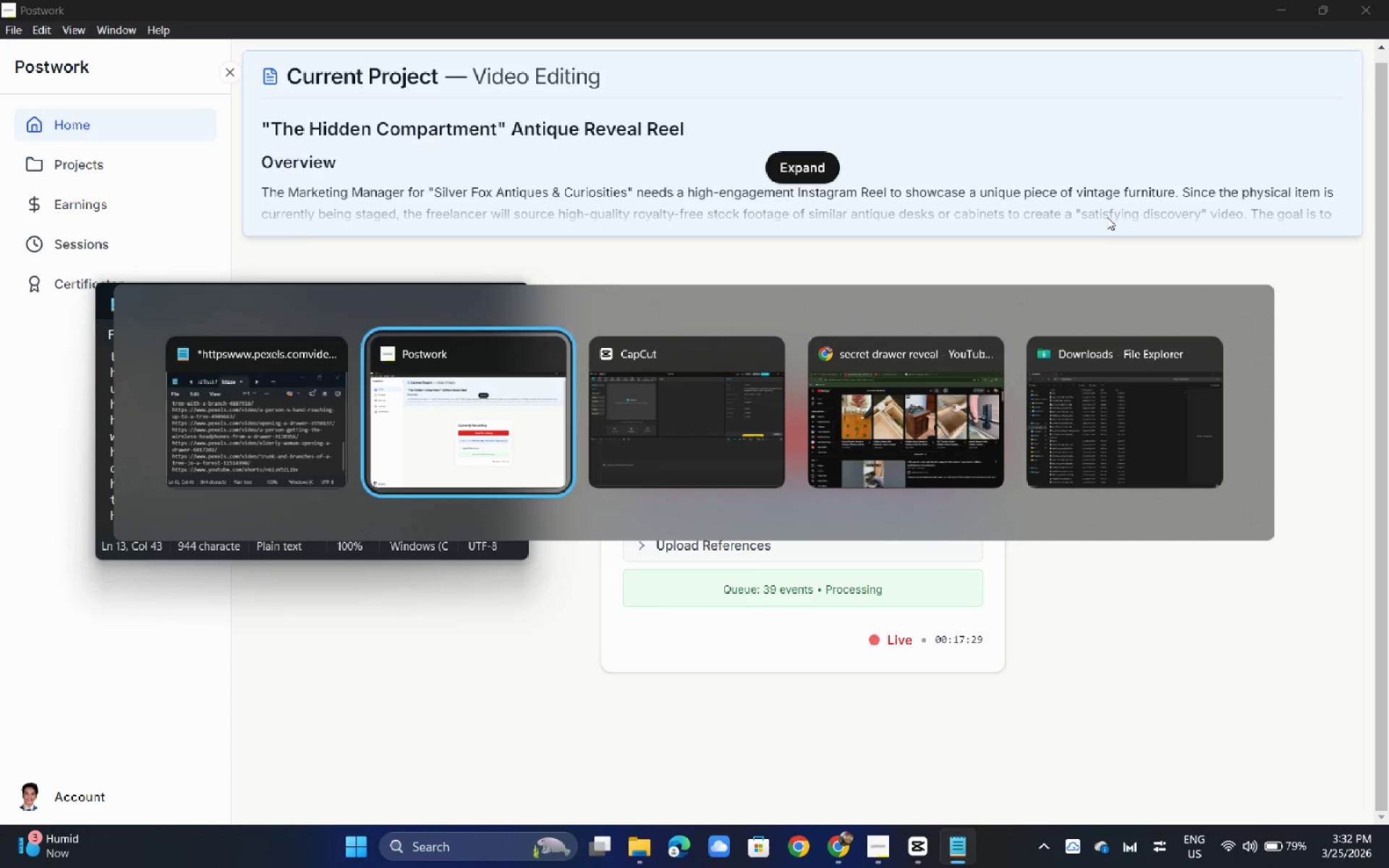 
key(Alt+Tab)
 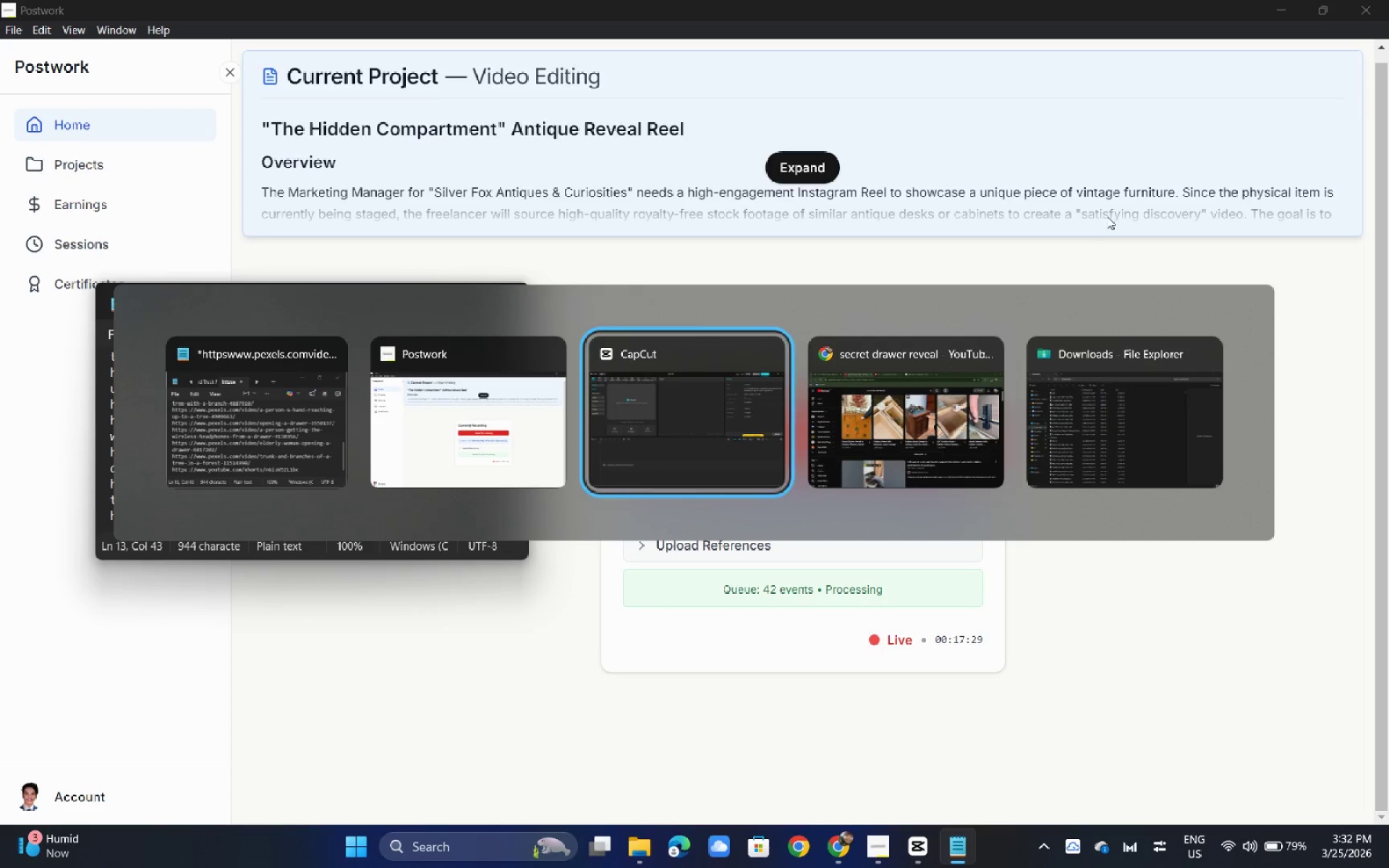 
key(Alt+Tab)
 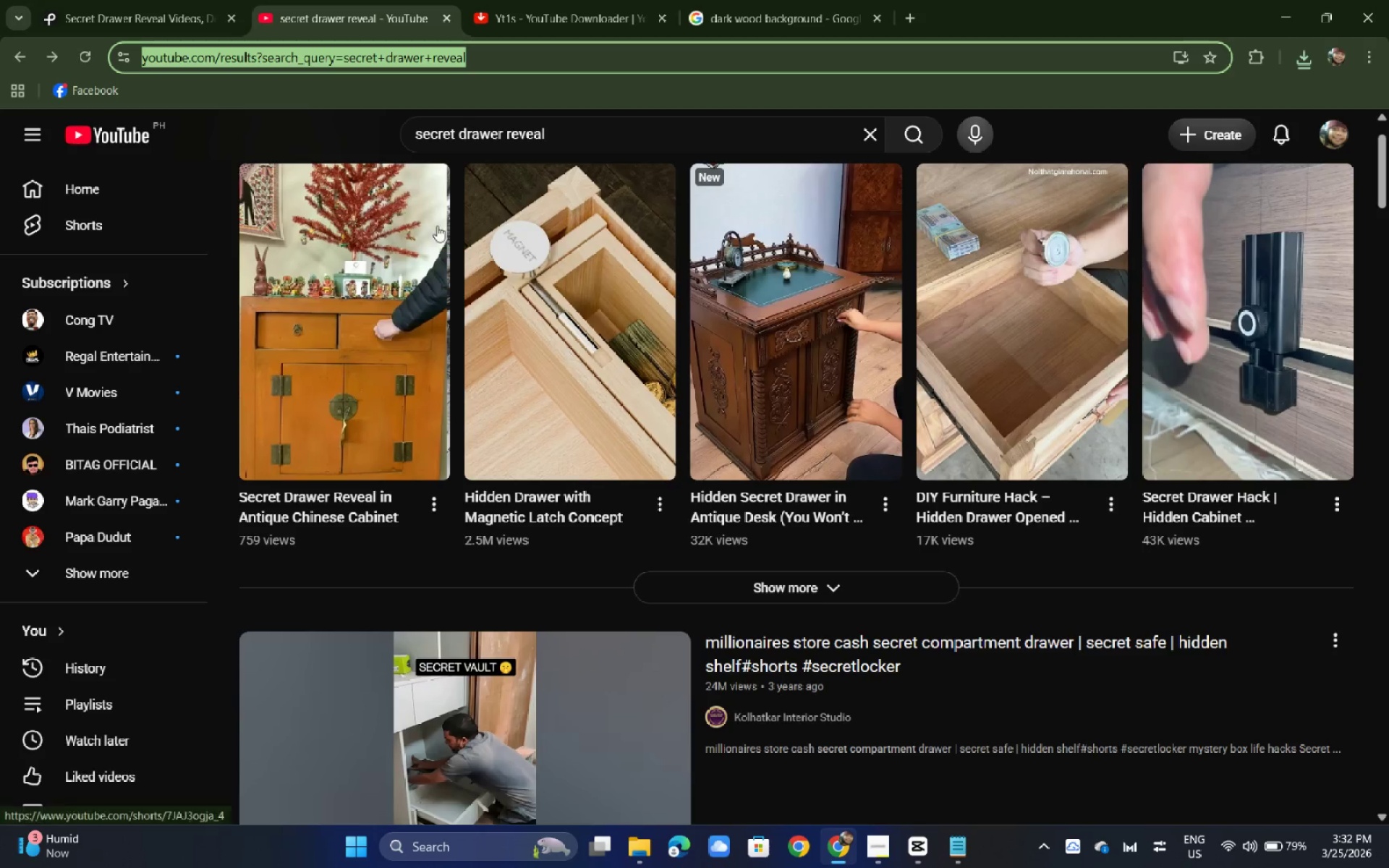 
key(Alt+Tab)
 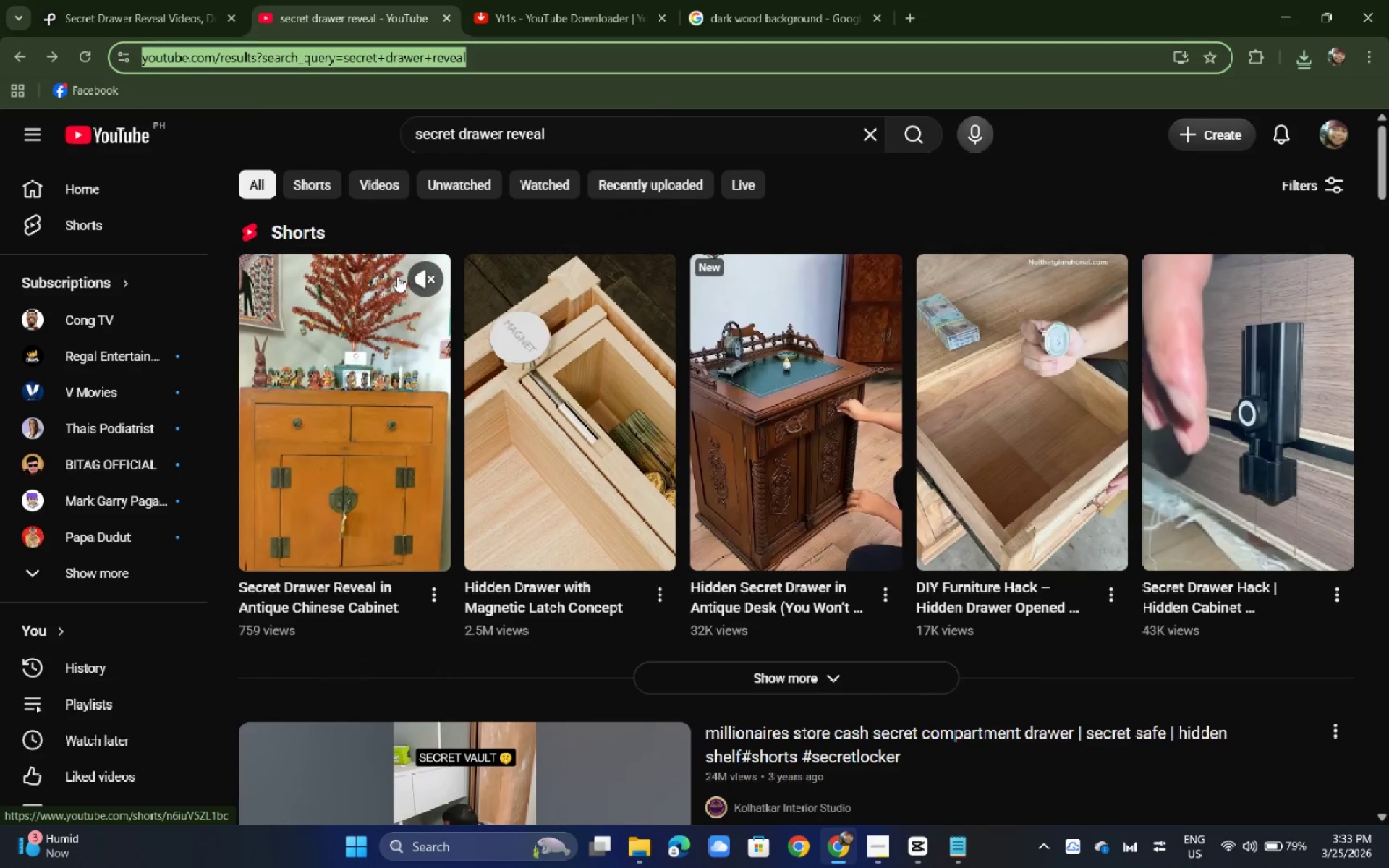 
scroll: coordinate [397, 276], scroll_direction: up, amount: 3.0
 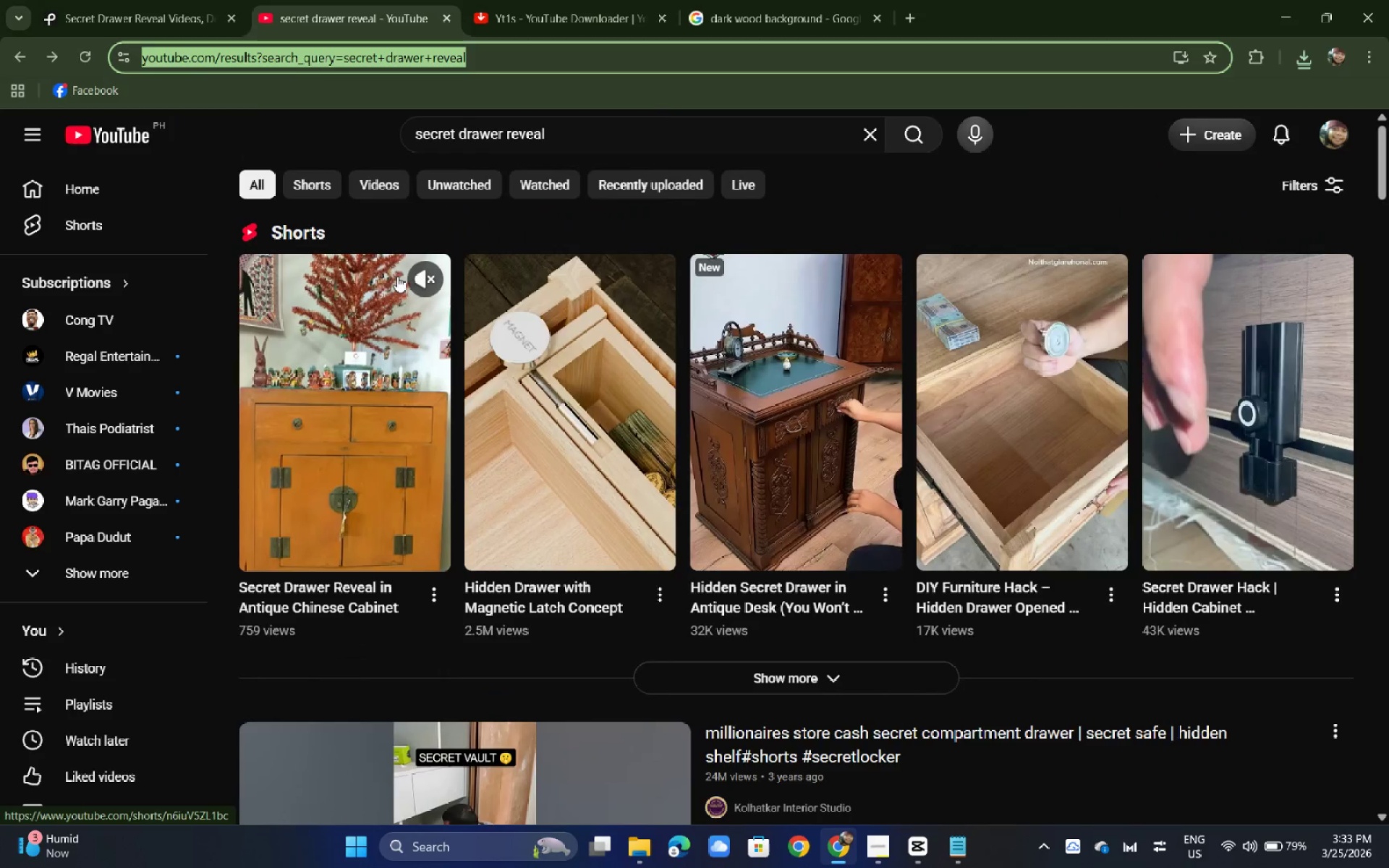 
key(Alt+Tab)